 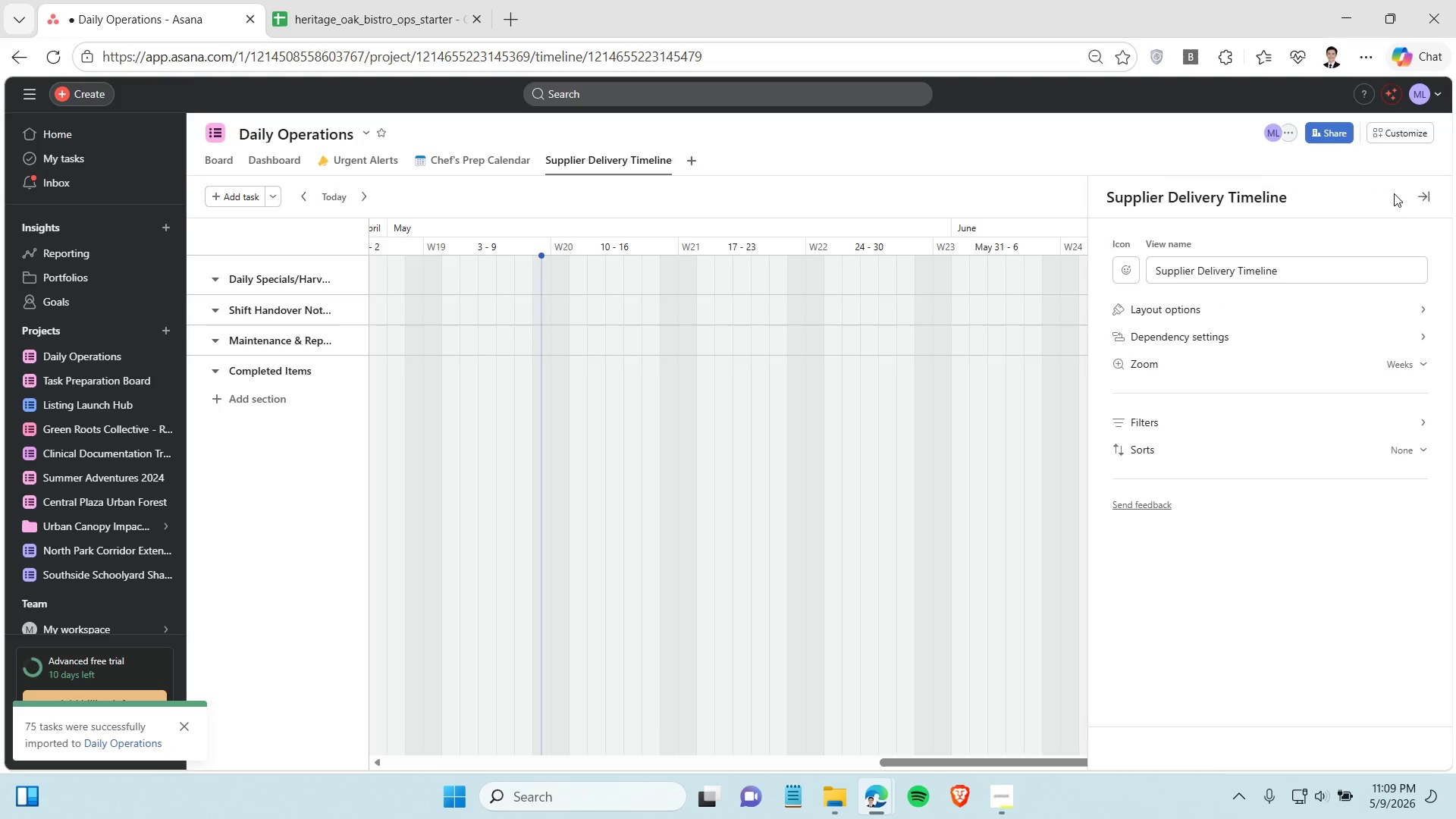 
mouse_move([1136, 287])
 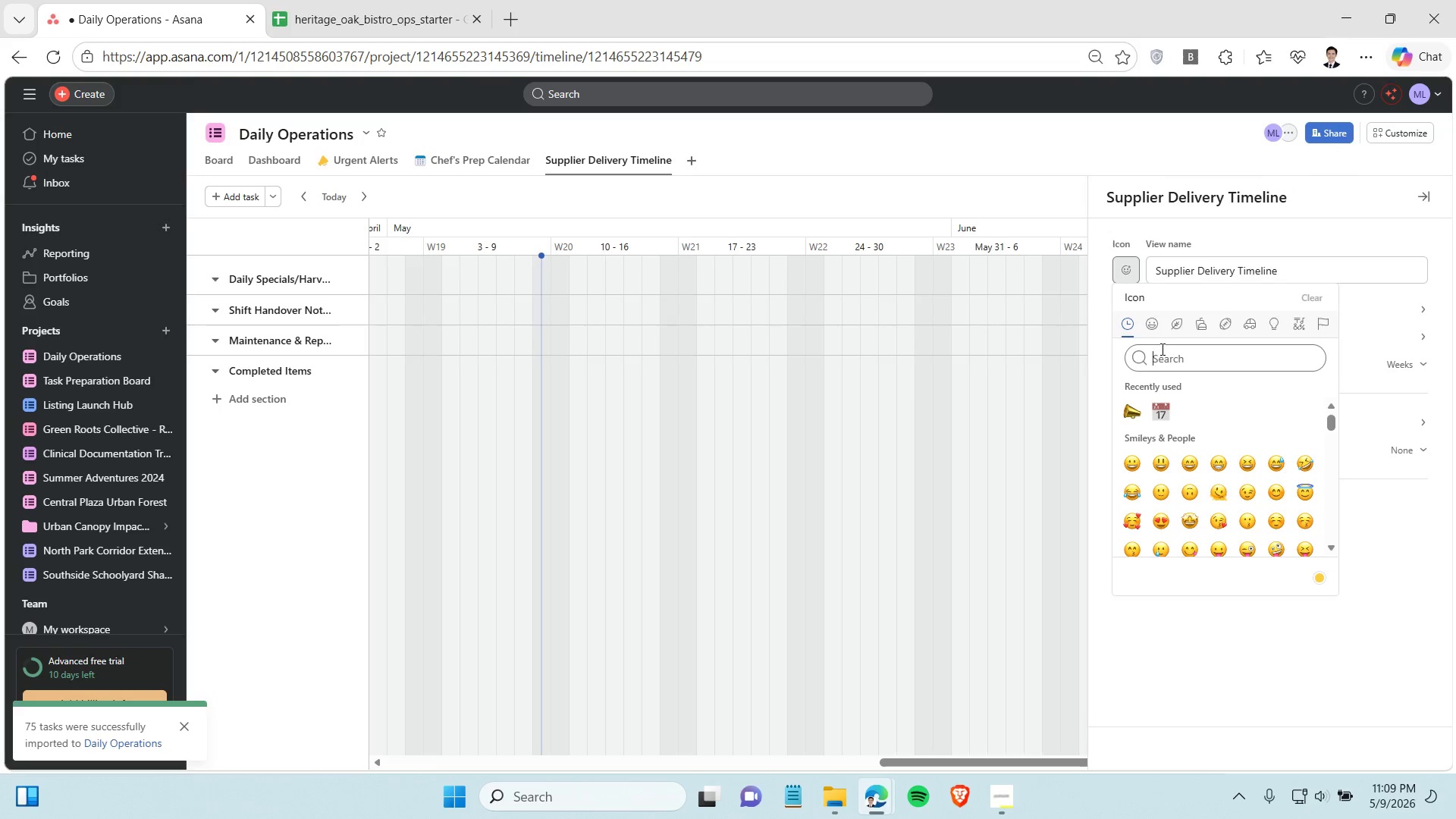 
type(time)
 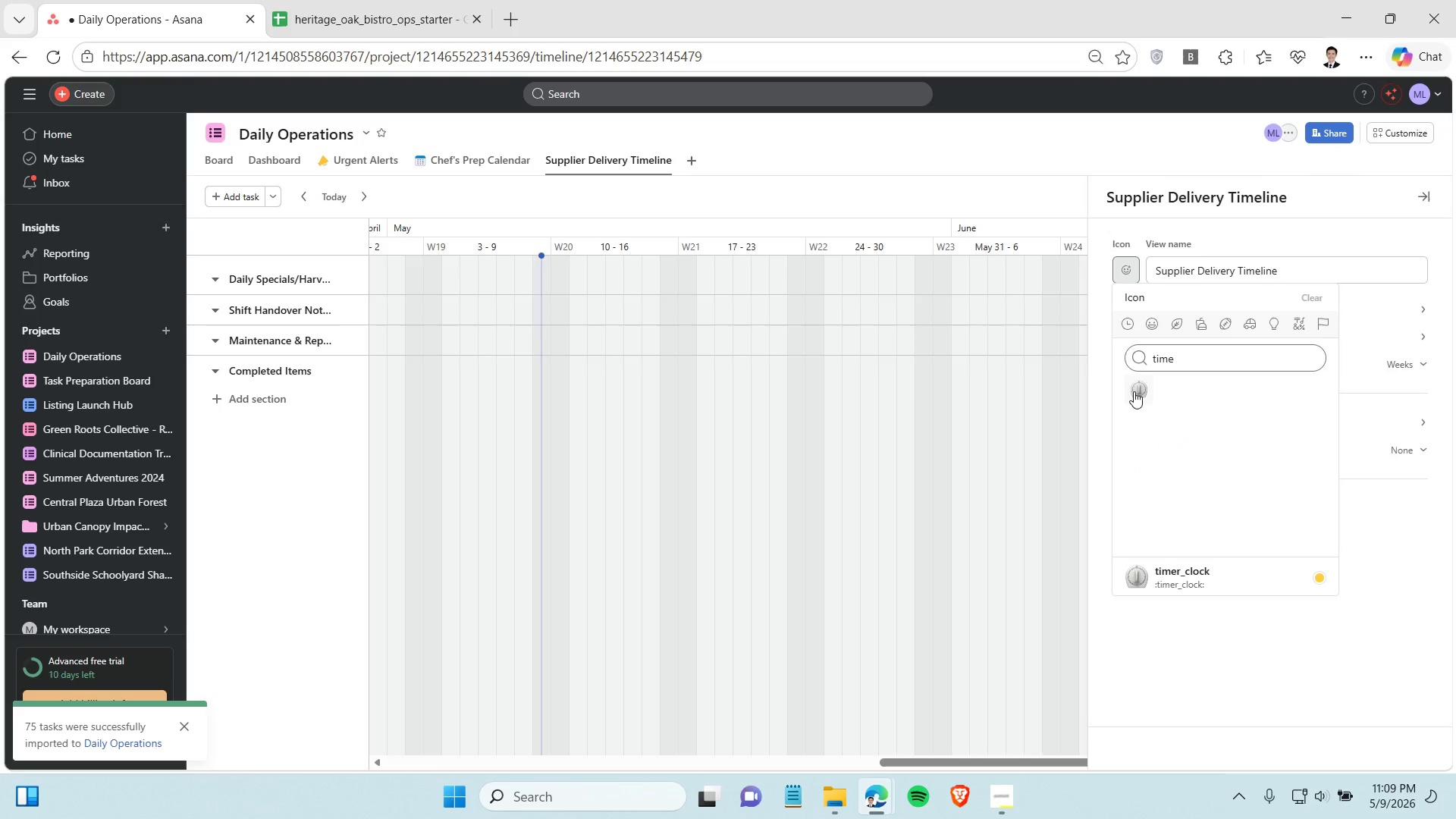 
left_click([1134, 391])
 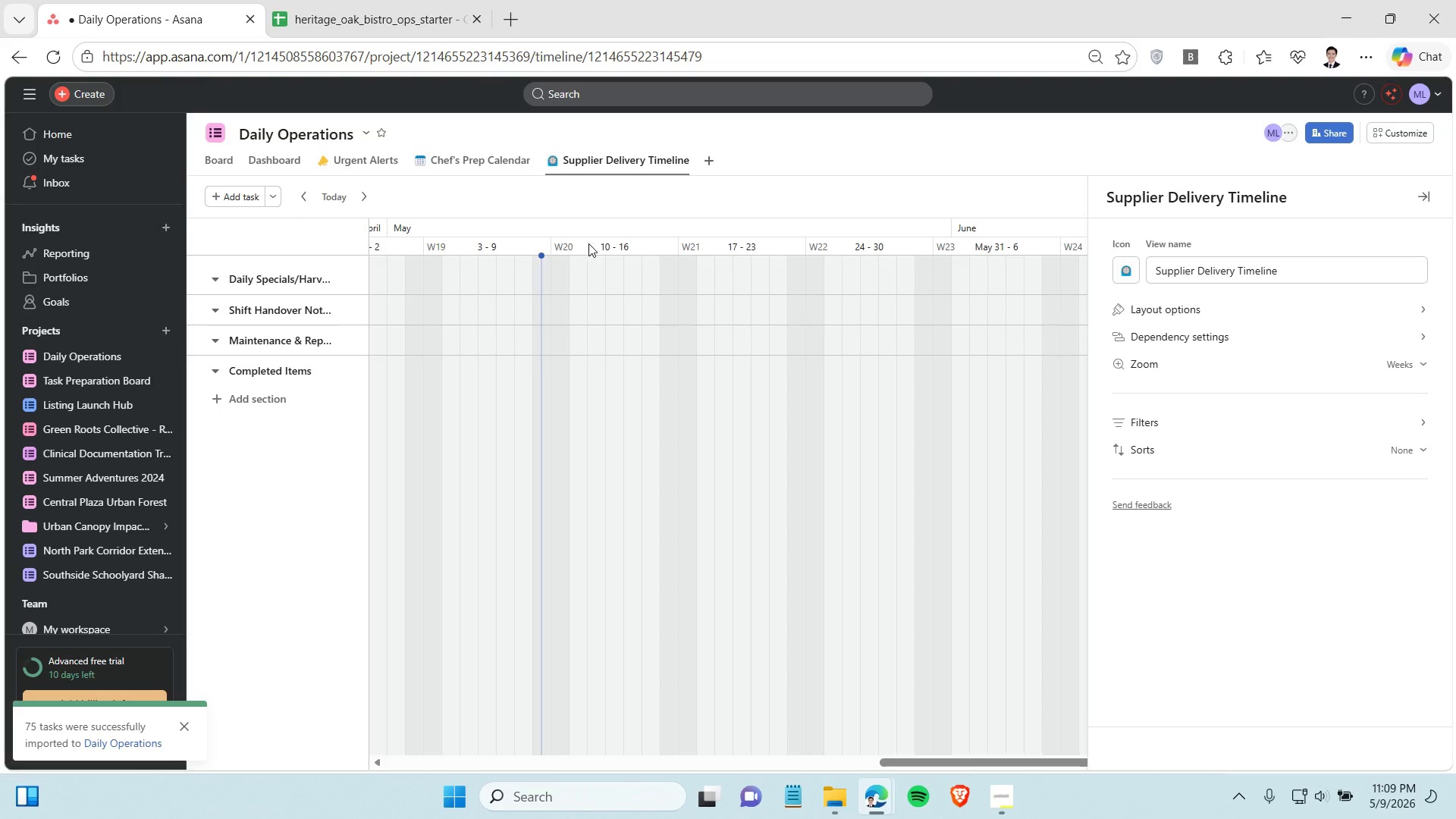 
left_click([611, 206])